 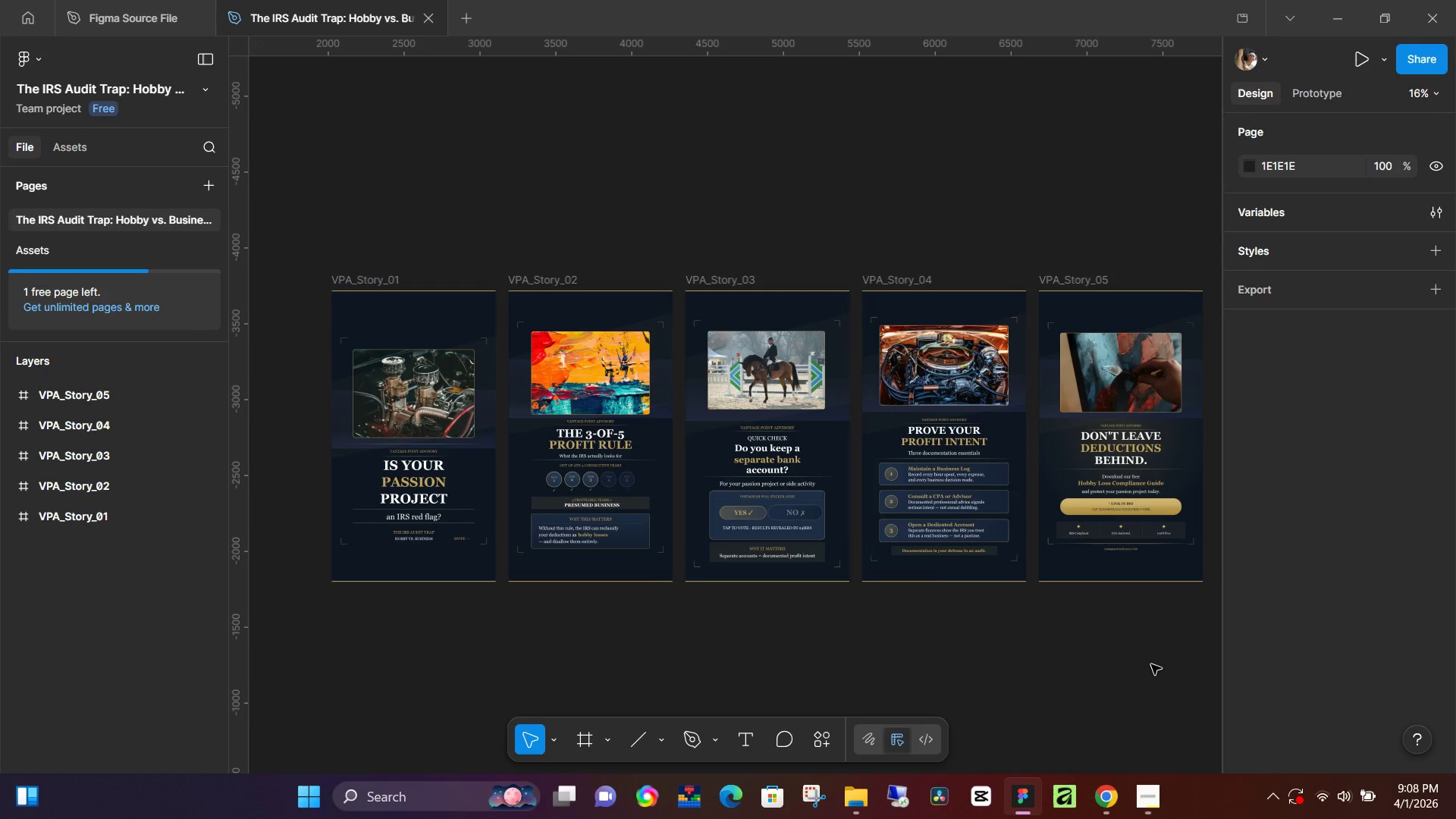 
hold_key(key=ControlLeft, duration=1.01)
 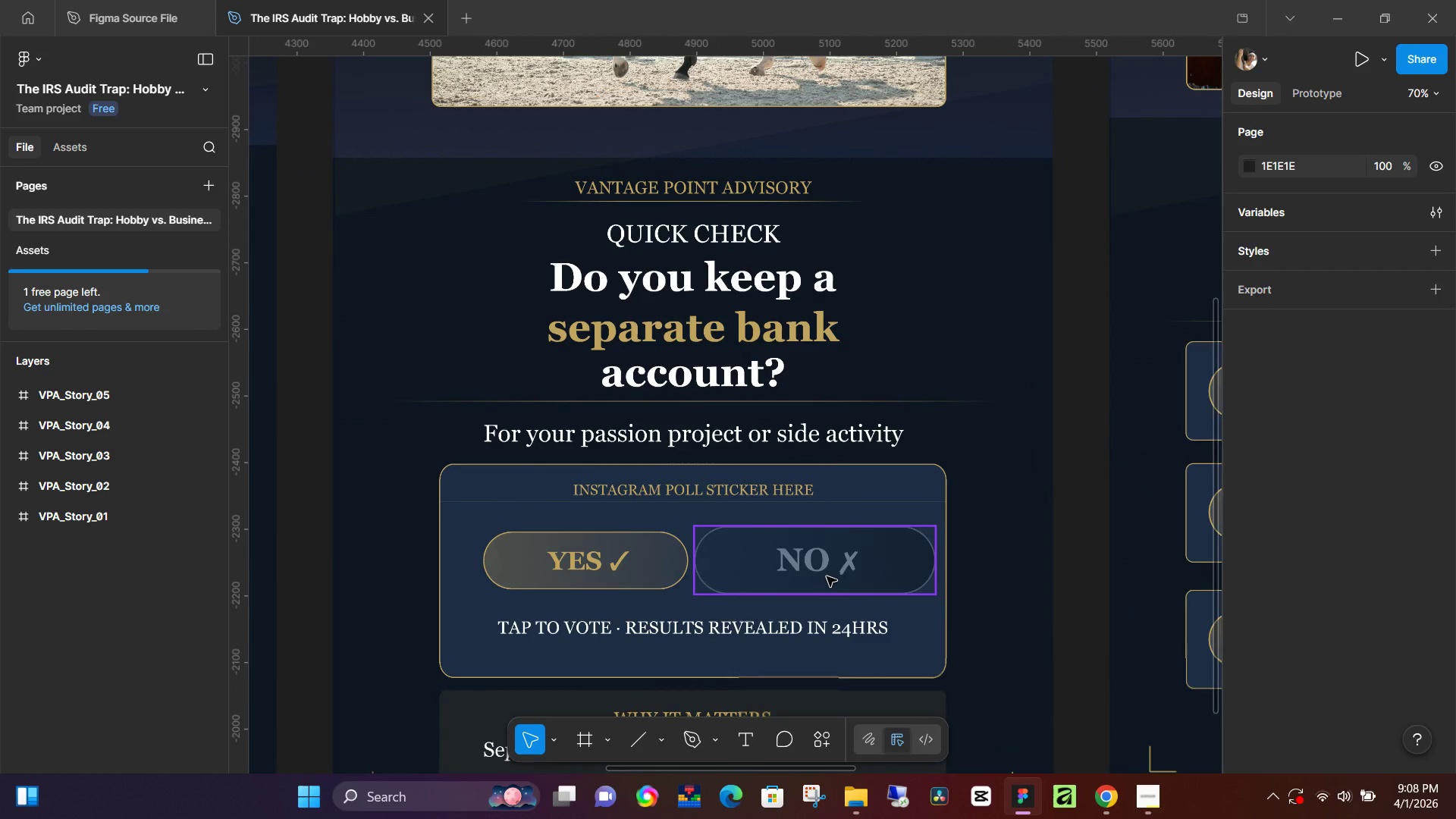 
left_click([824, 576])
 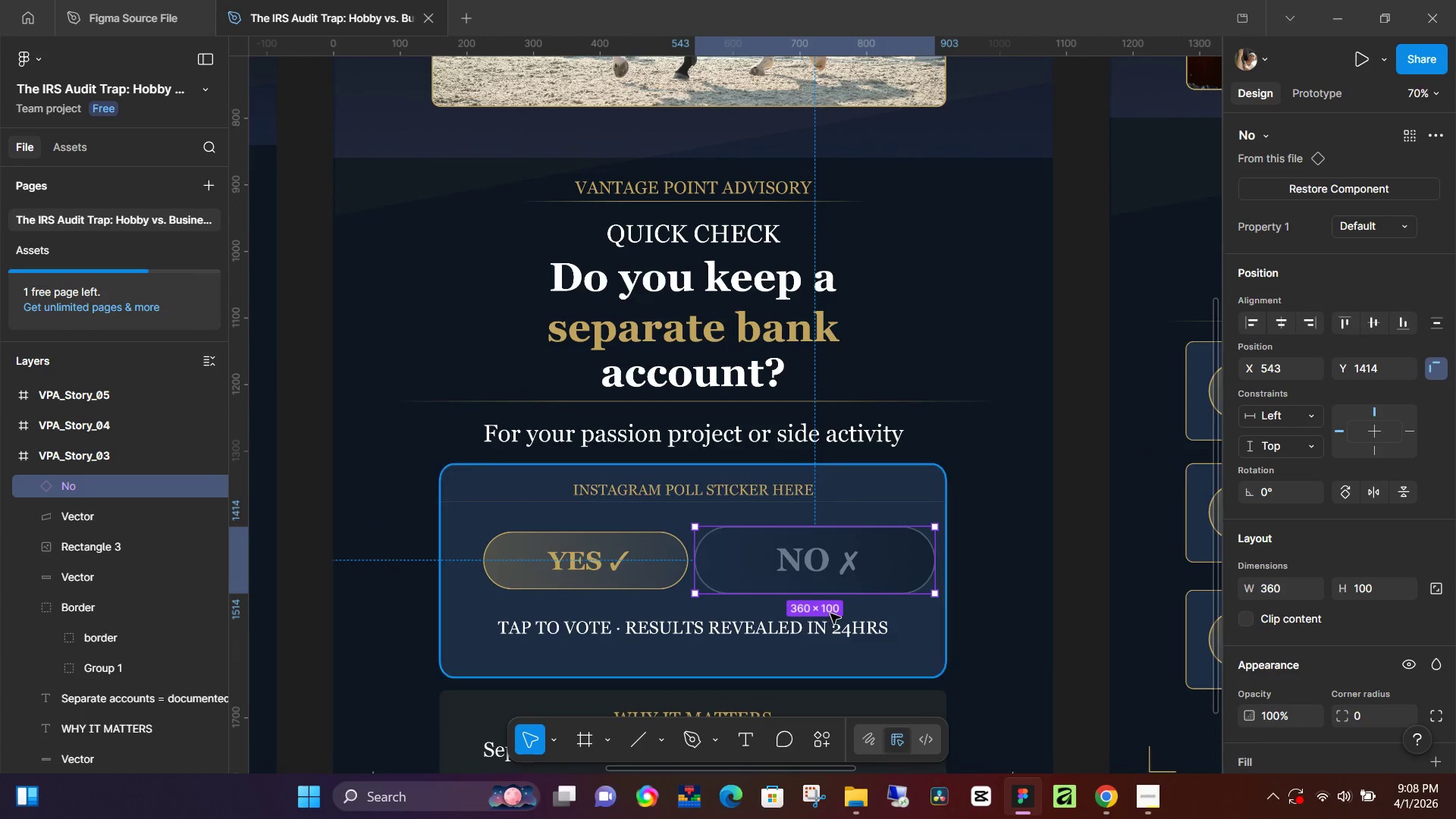 
scroll: coordinate [780, 513], scroll_direction: up, amount: 12.0
 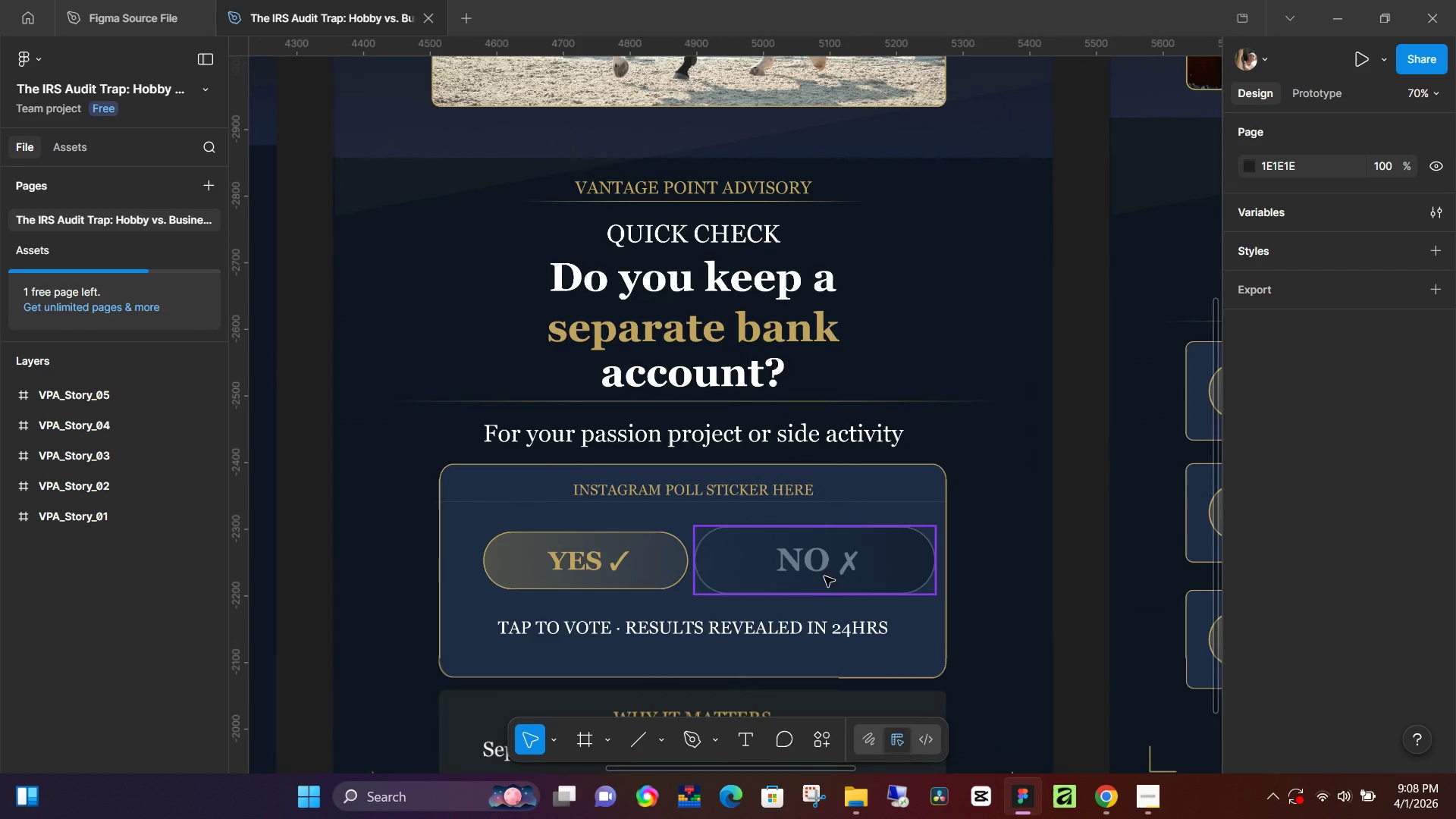 
hold_key(key=ControlLeft, duration=0.78)
scroll: coordinate [706, 692], scroll_direction: down, amount: 10.0
 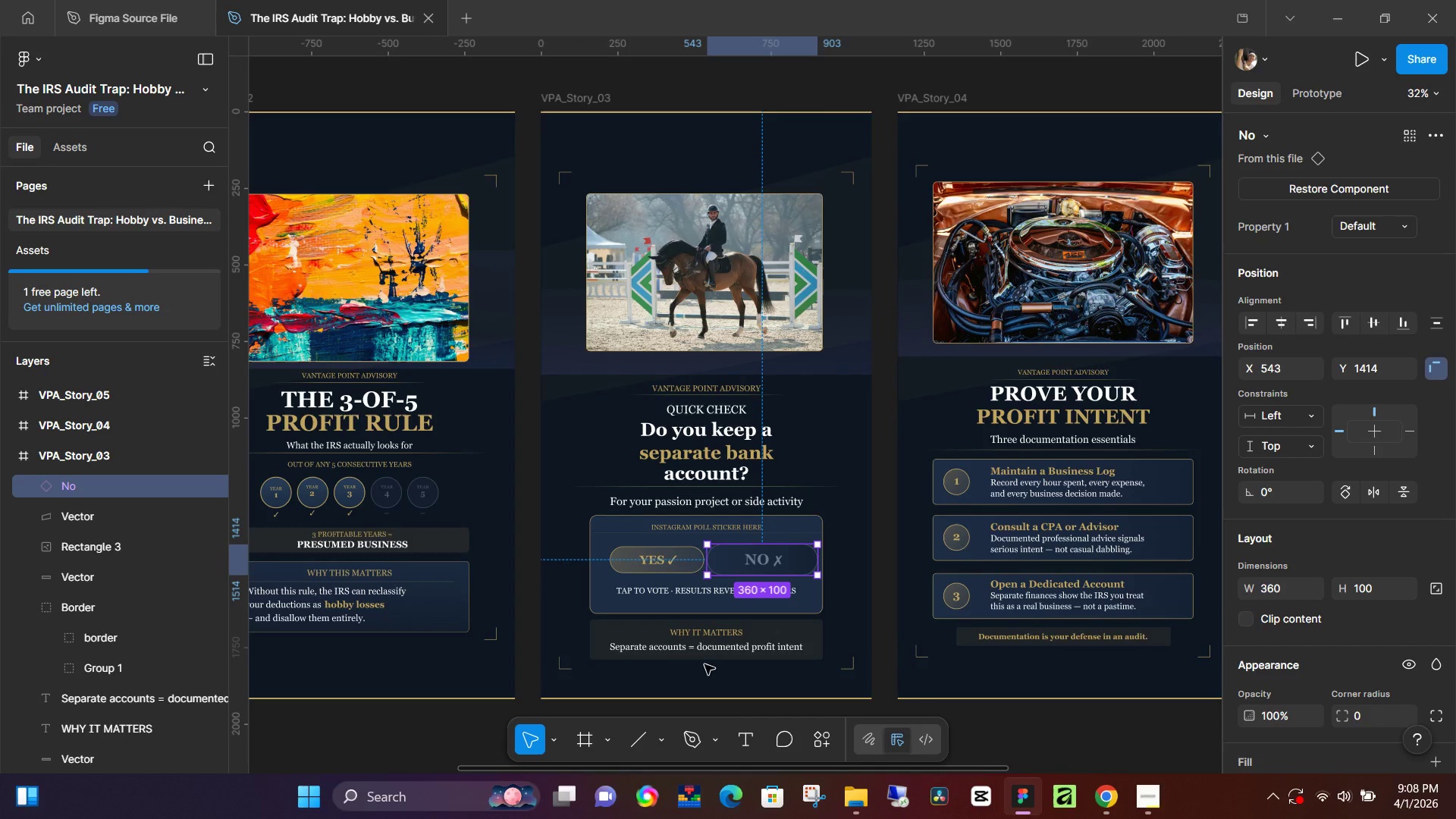 
wait(5.97)
 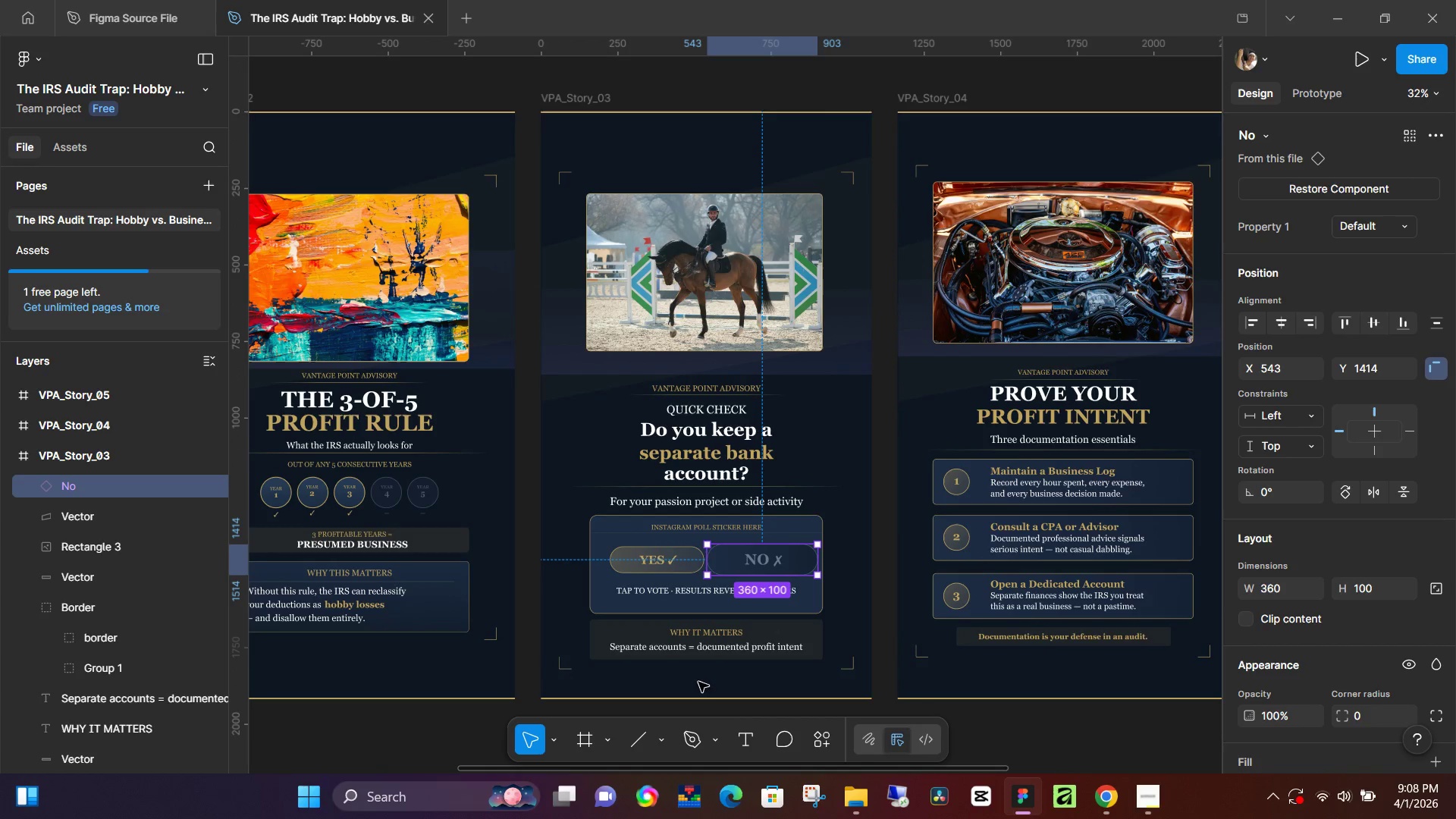 
scroll: coordinate [707, 662], scroll_direction: up, amount: 2.0
 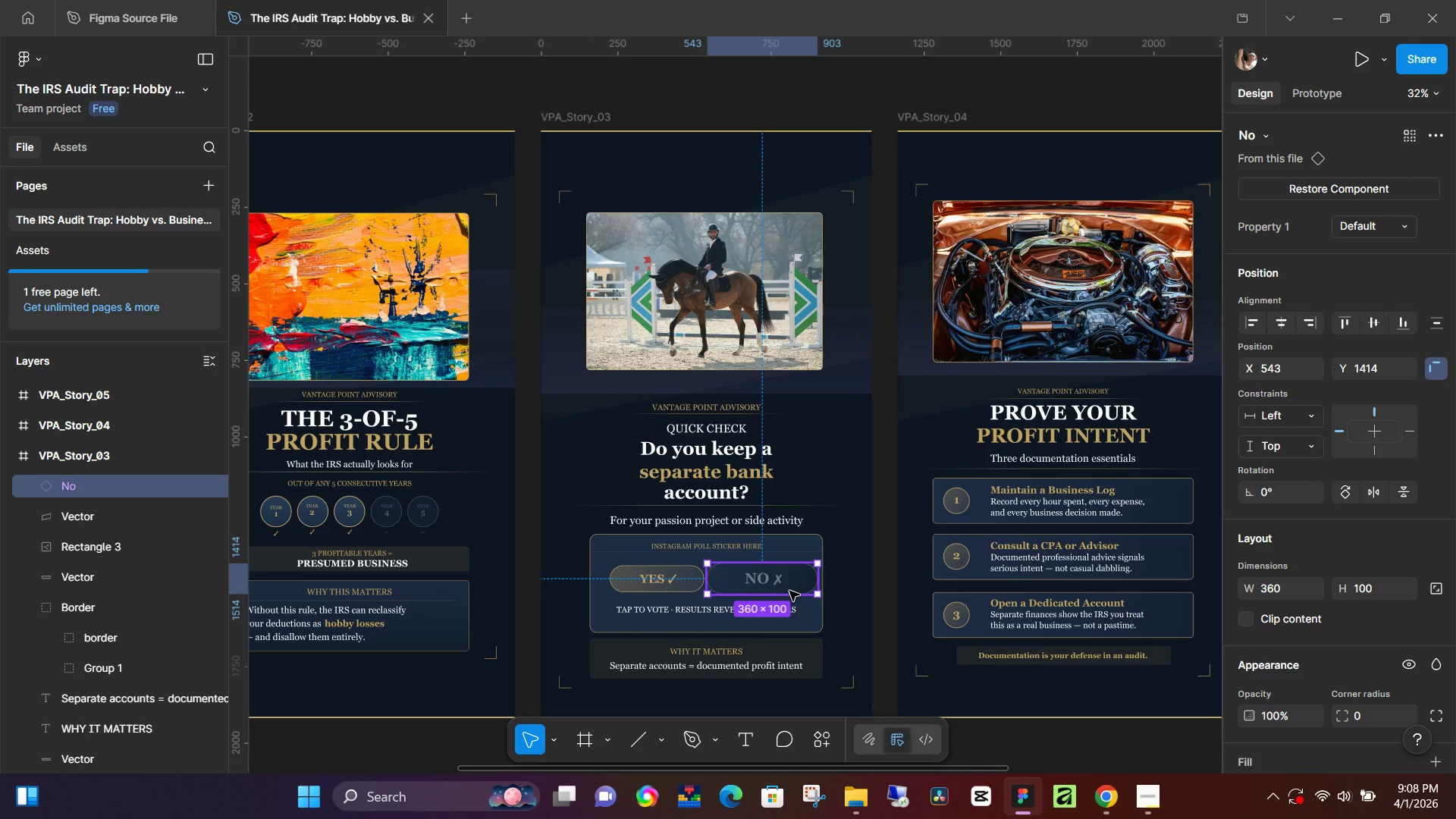 
wait(23.73)
 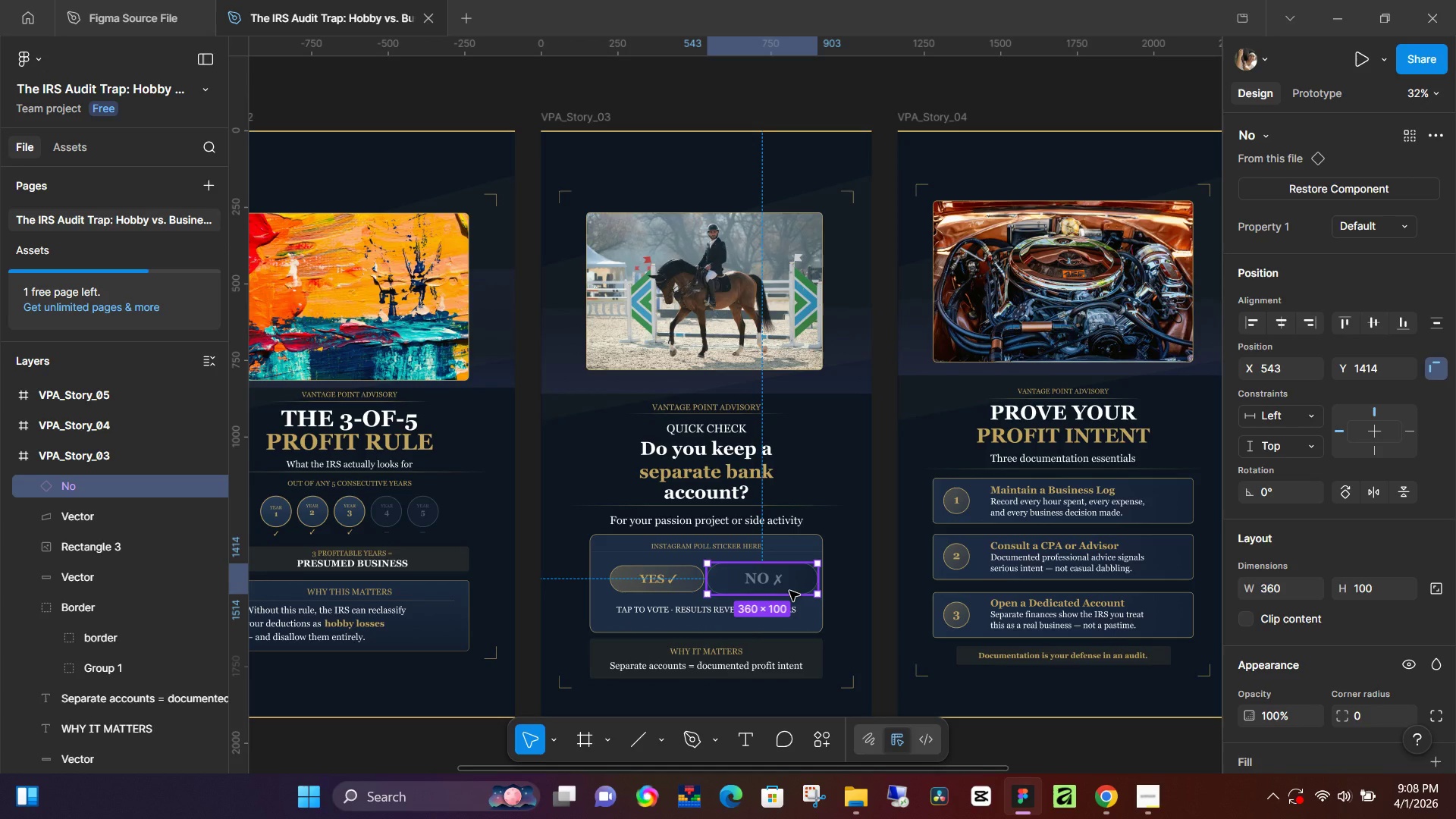 
left_click([1150, 803])